 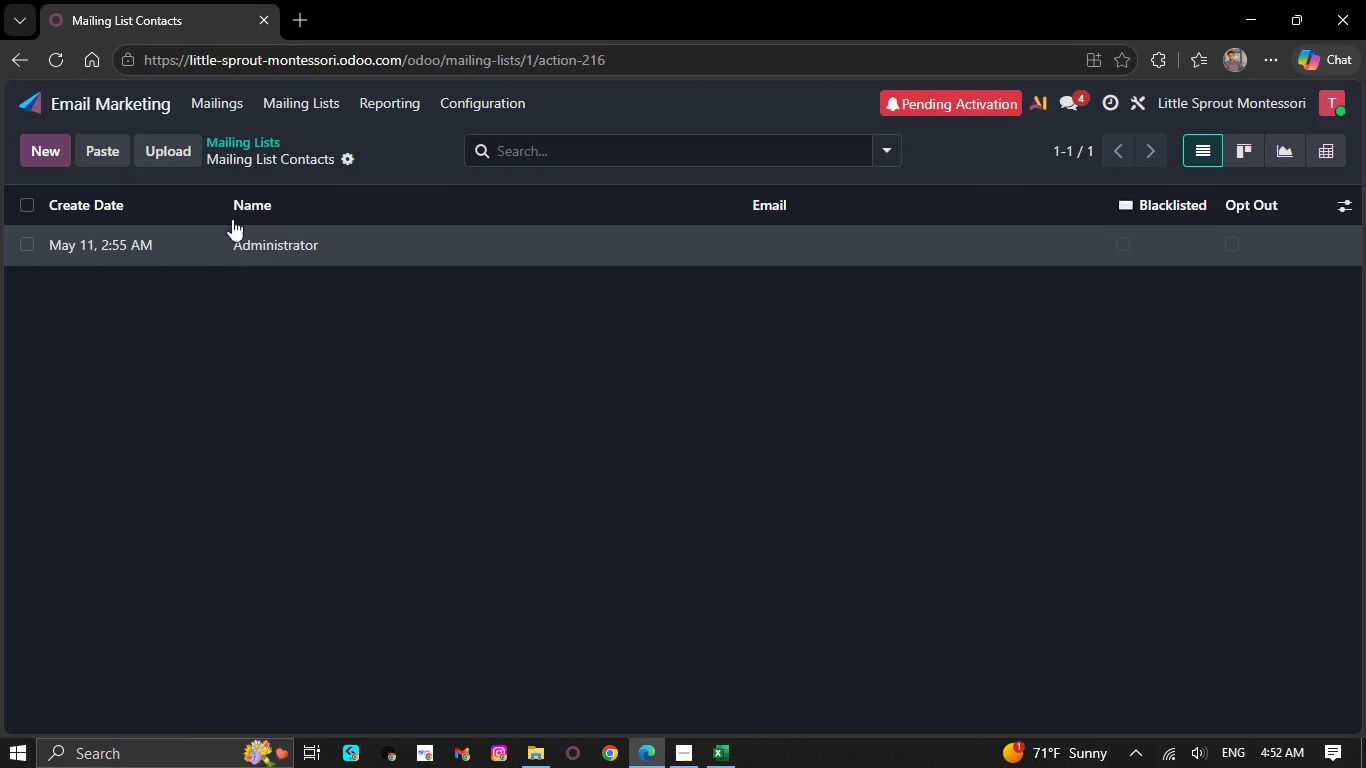 
left_click([170, 161])
 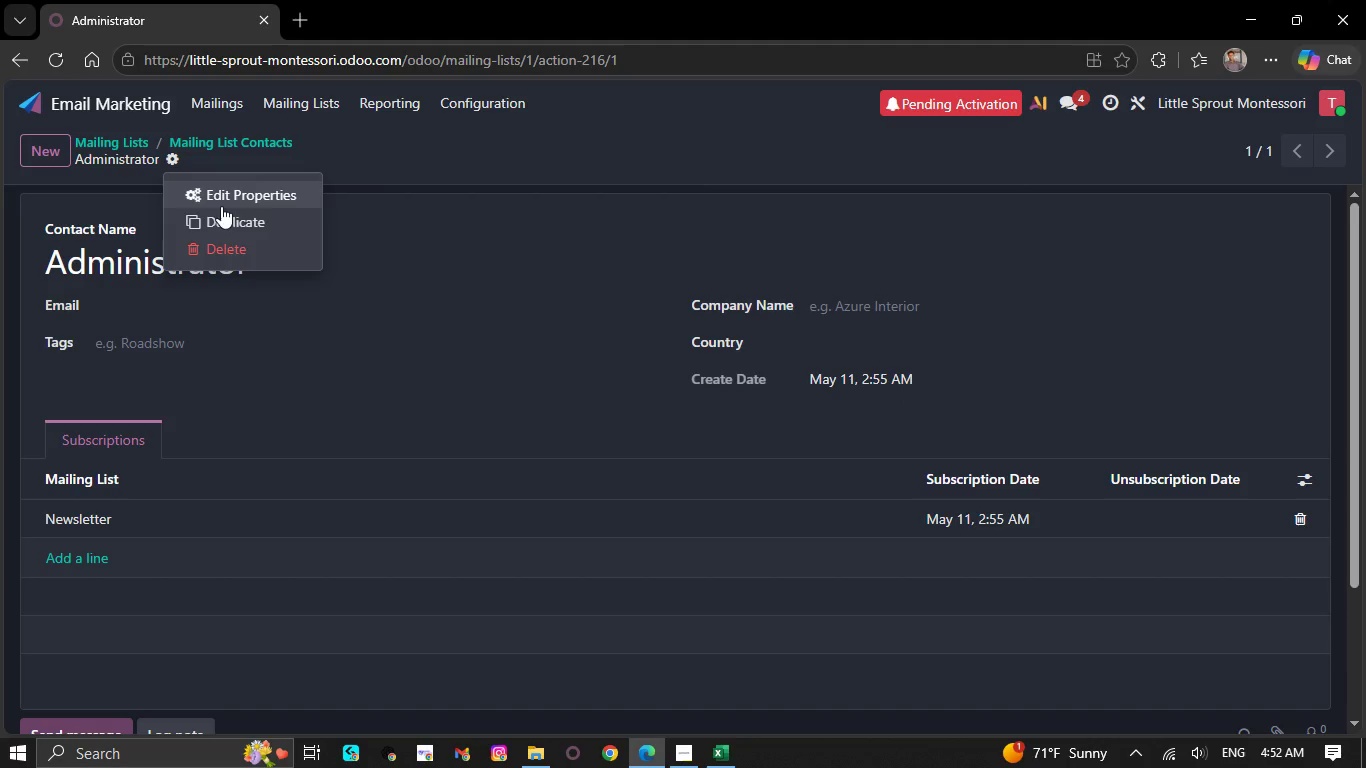 
left_click([225, 197])
 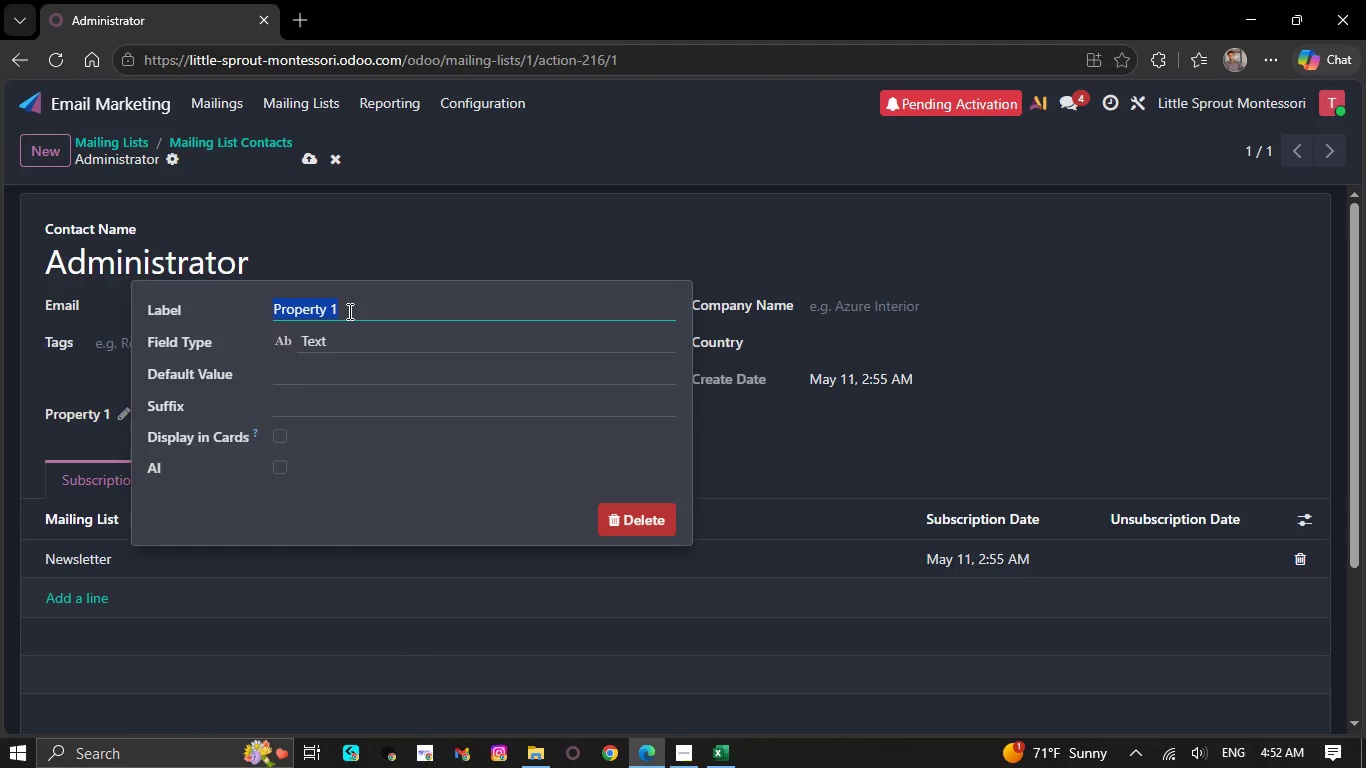 
key(Backspace)
 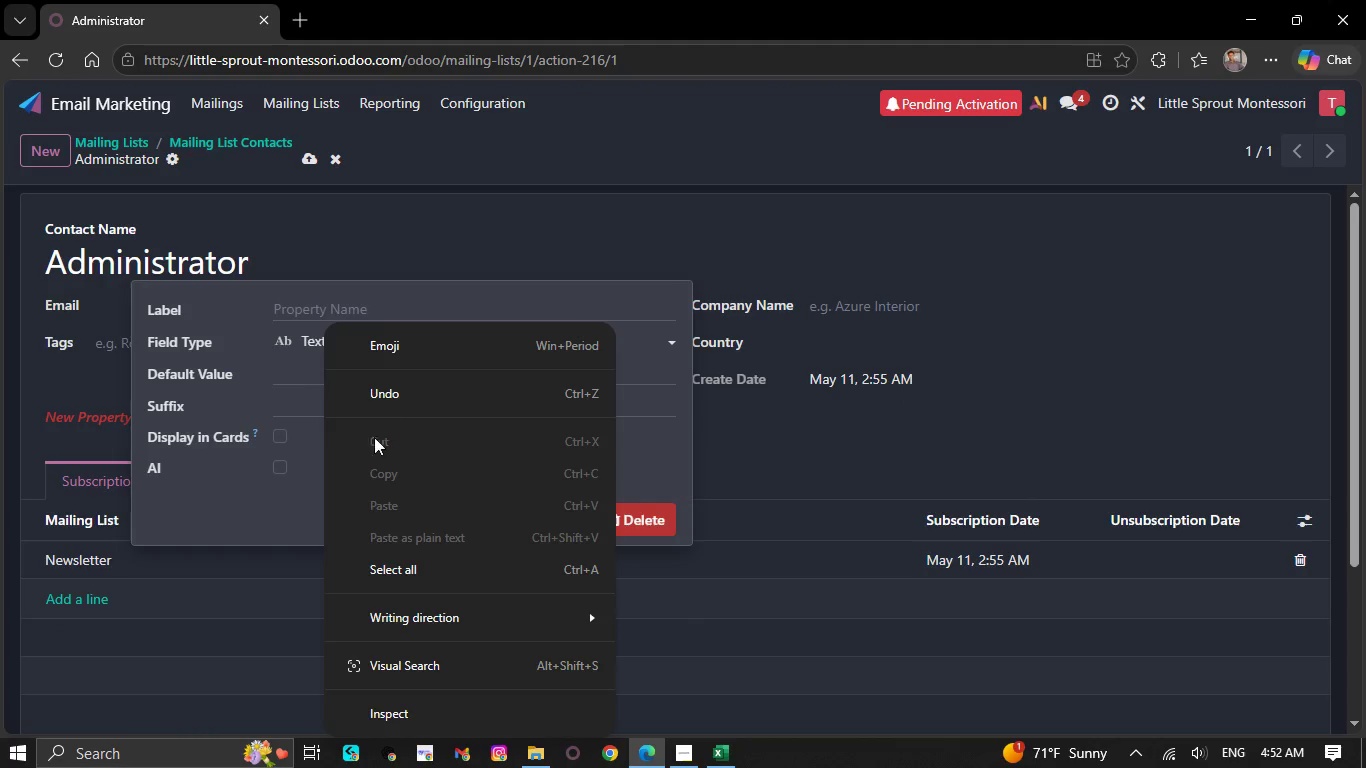 
left_click([296, 303])
 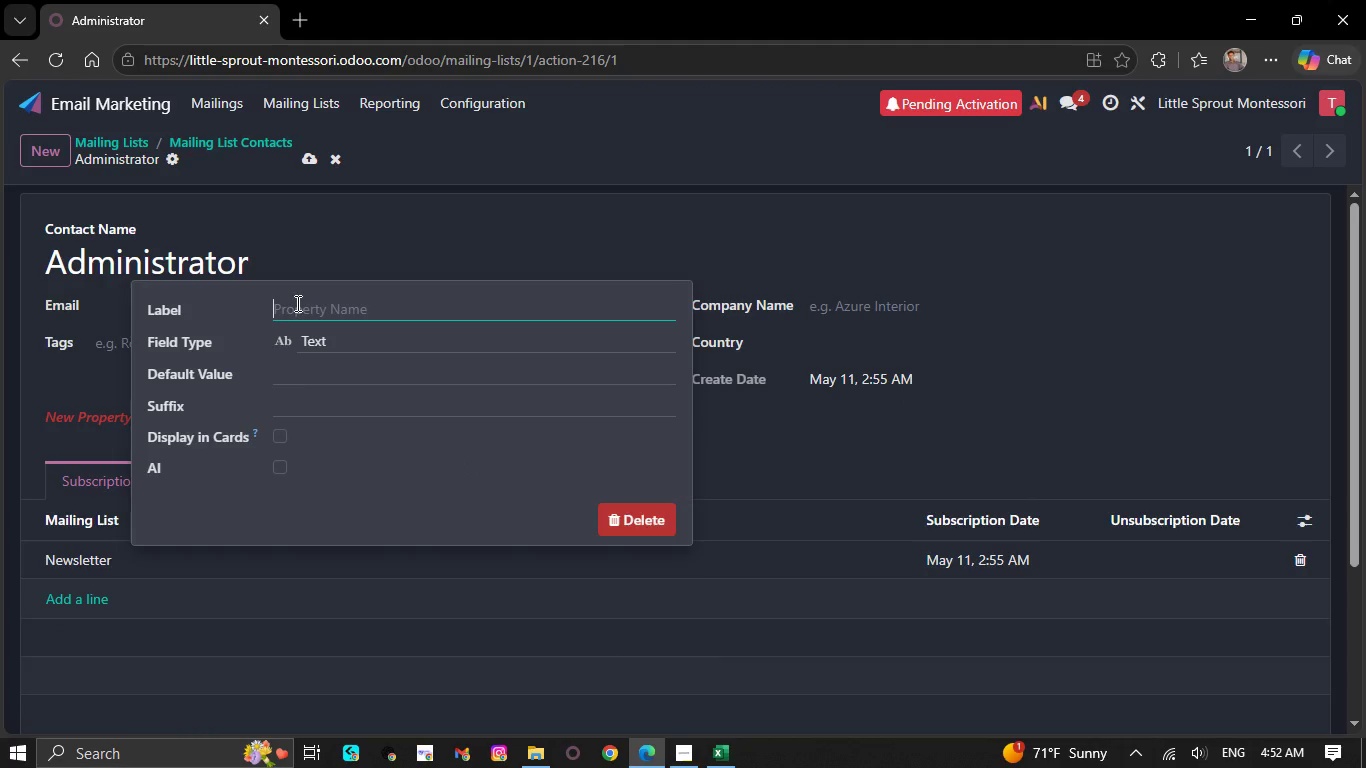 
right_click([296, 303])
 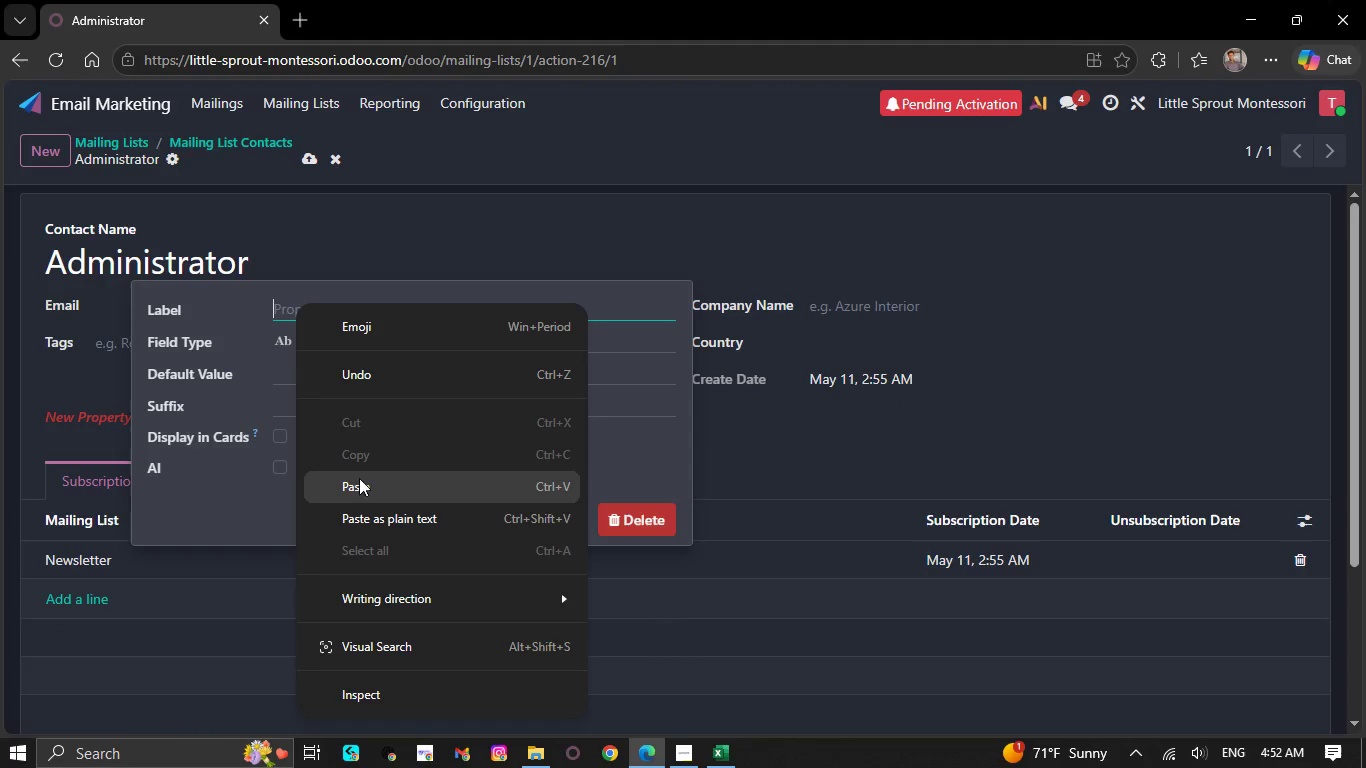 
left_click([360, 482])
 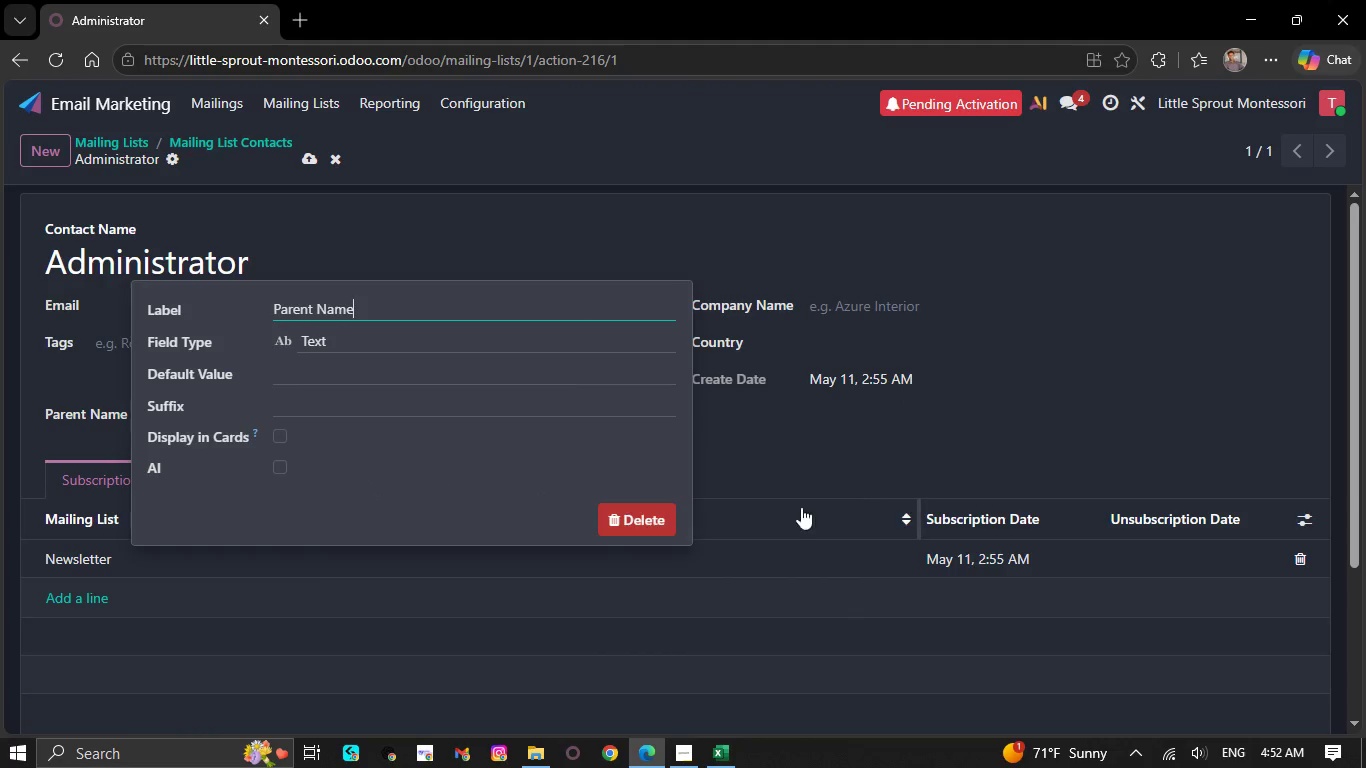 
left_click([783, 461])
 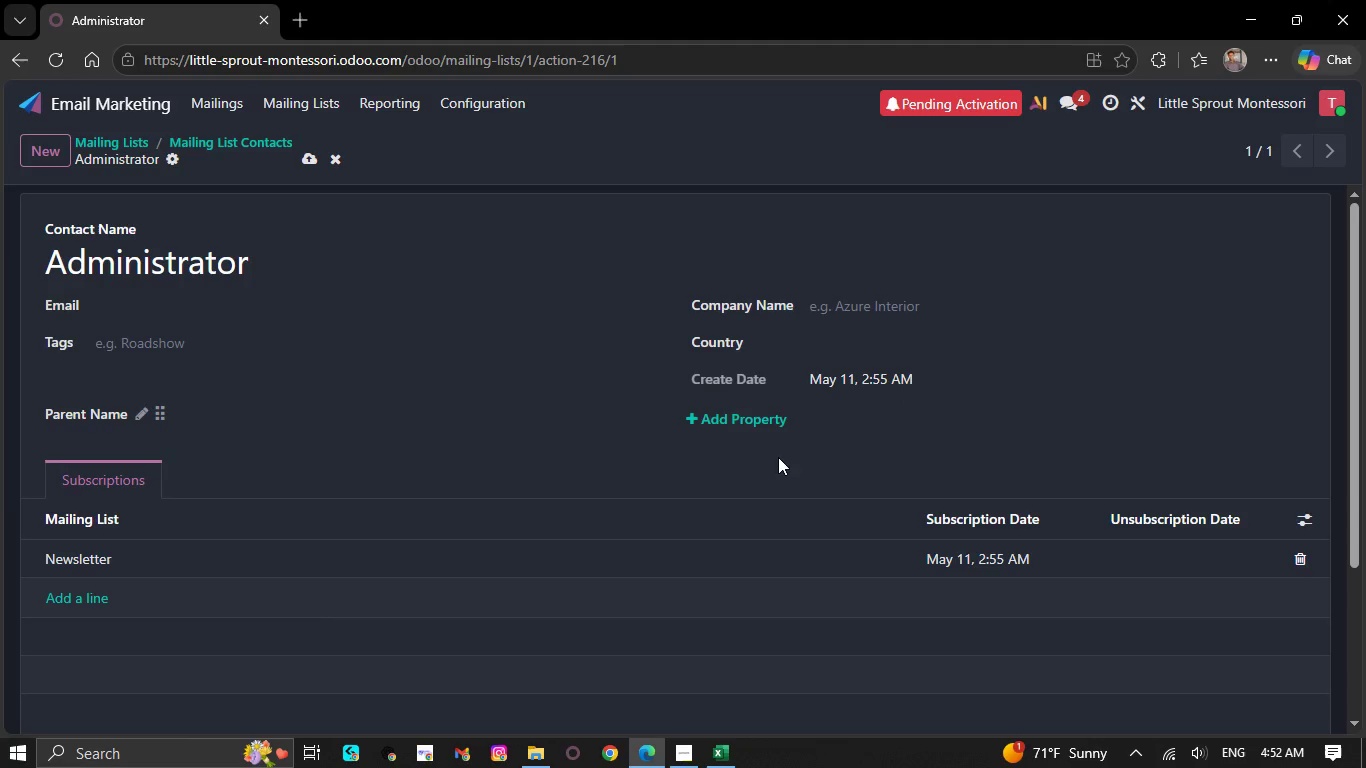 
left_click([734, 420])
 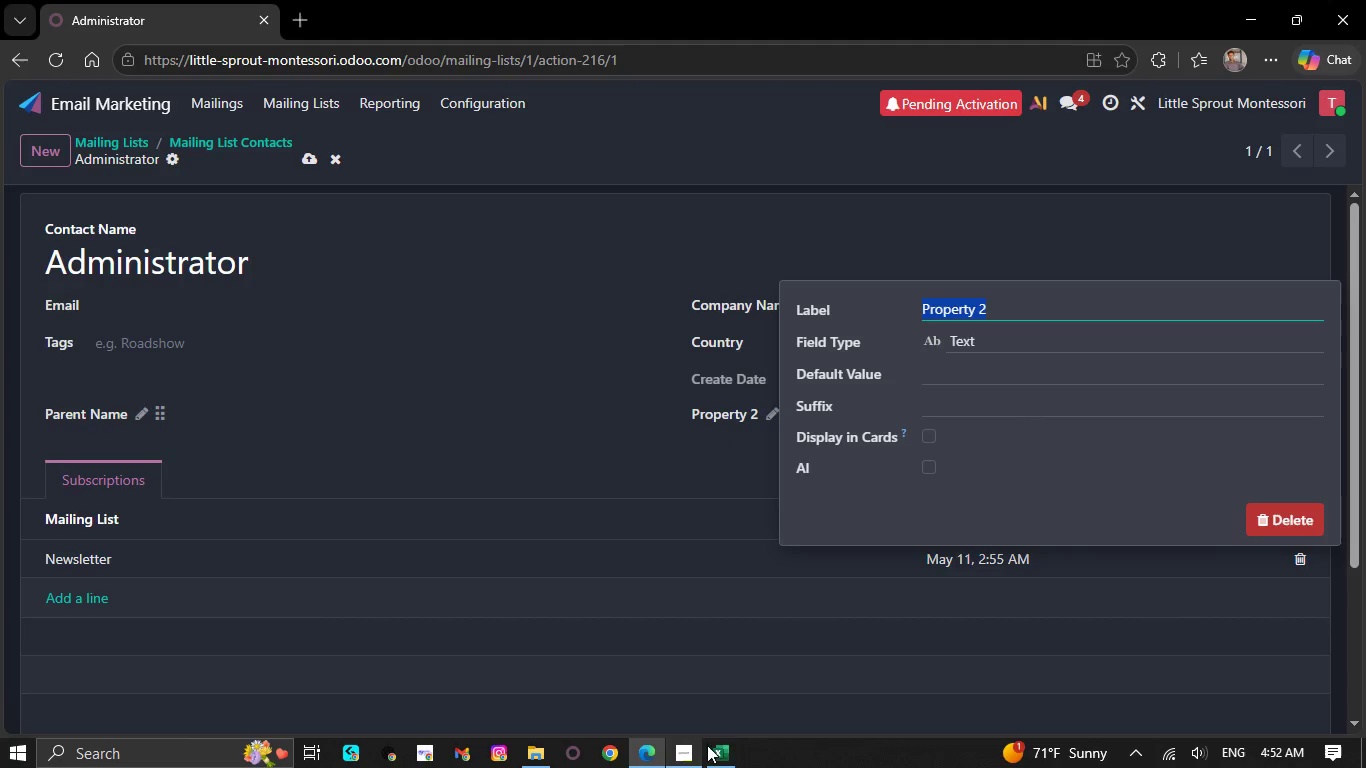 
left_click([724, 746])
 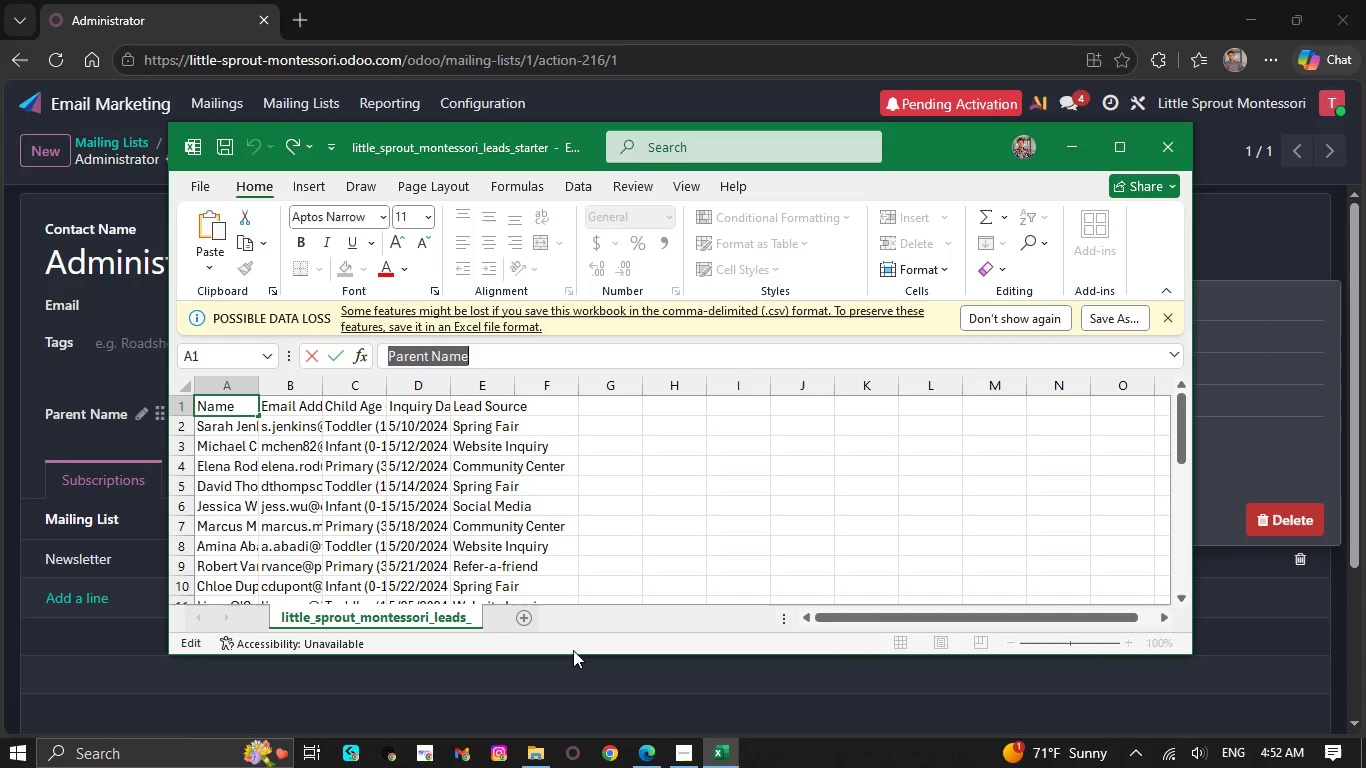 
wait(7.55)
 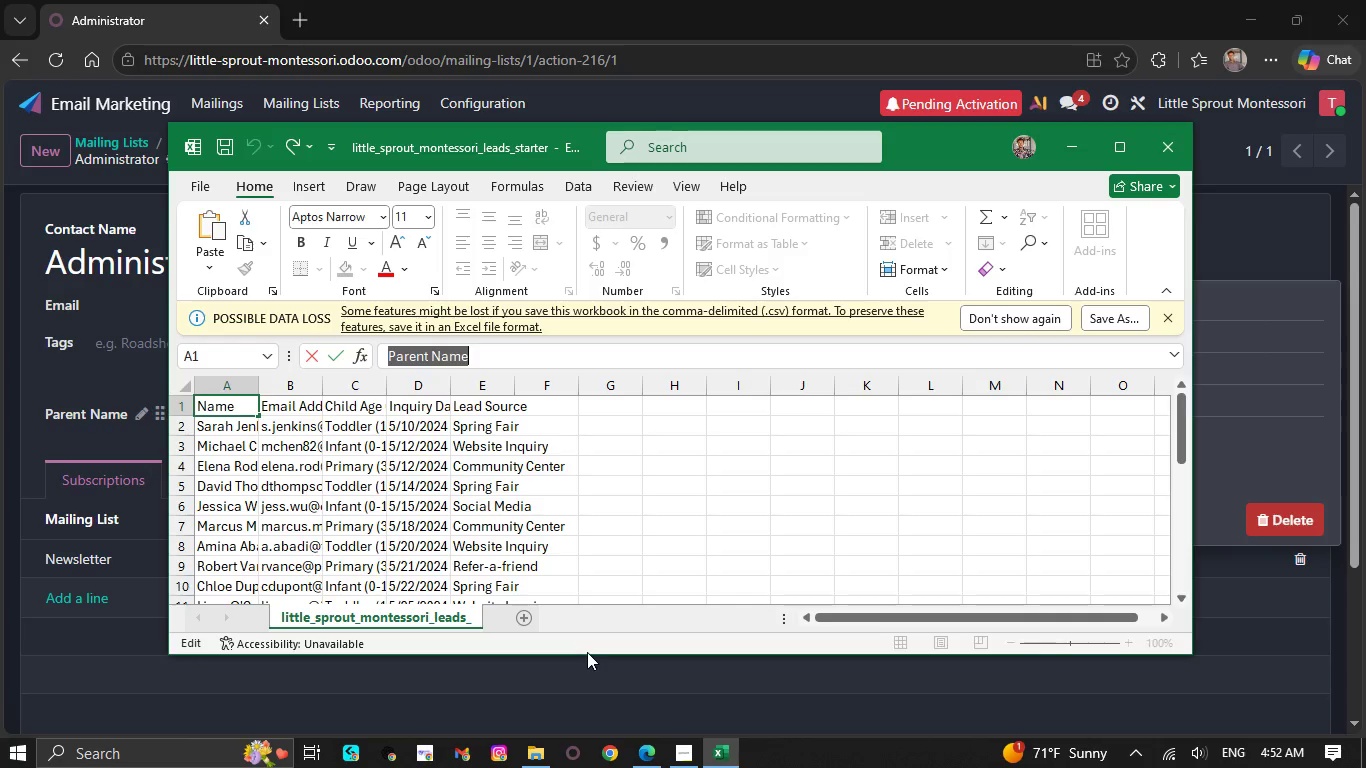 
left_click([373, 407])
 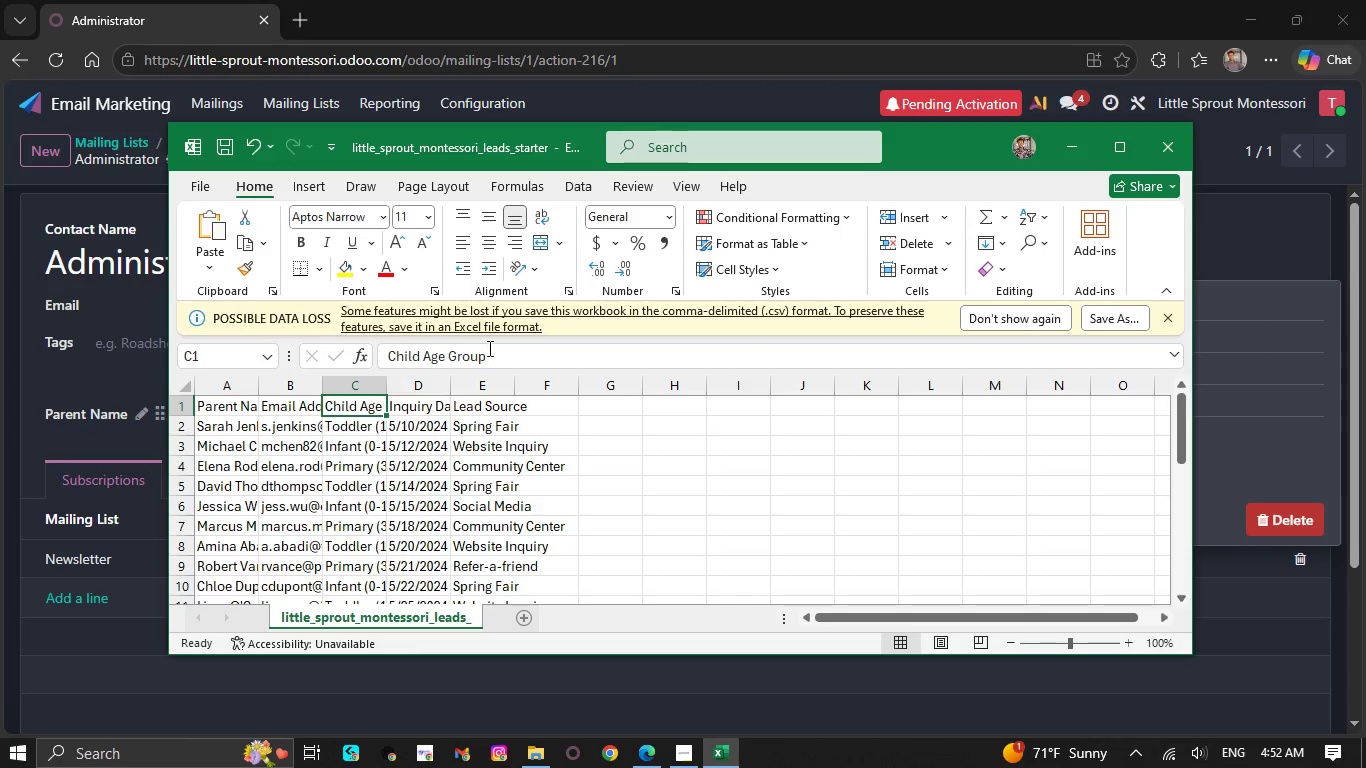 
left_click_drag(start_coordinate=[499, 351], to_coordinate=[383, 361])
 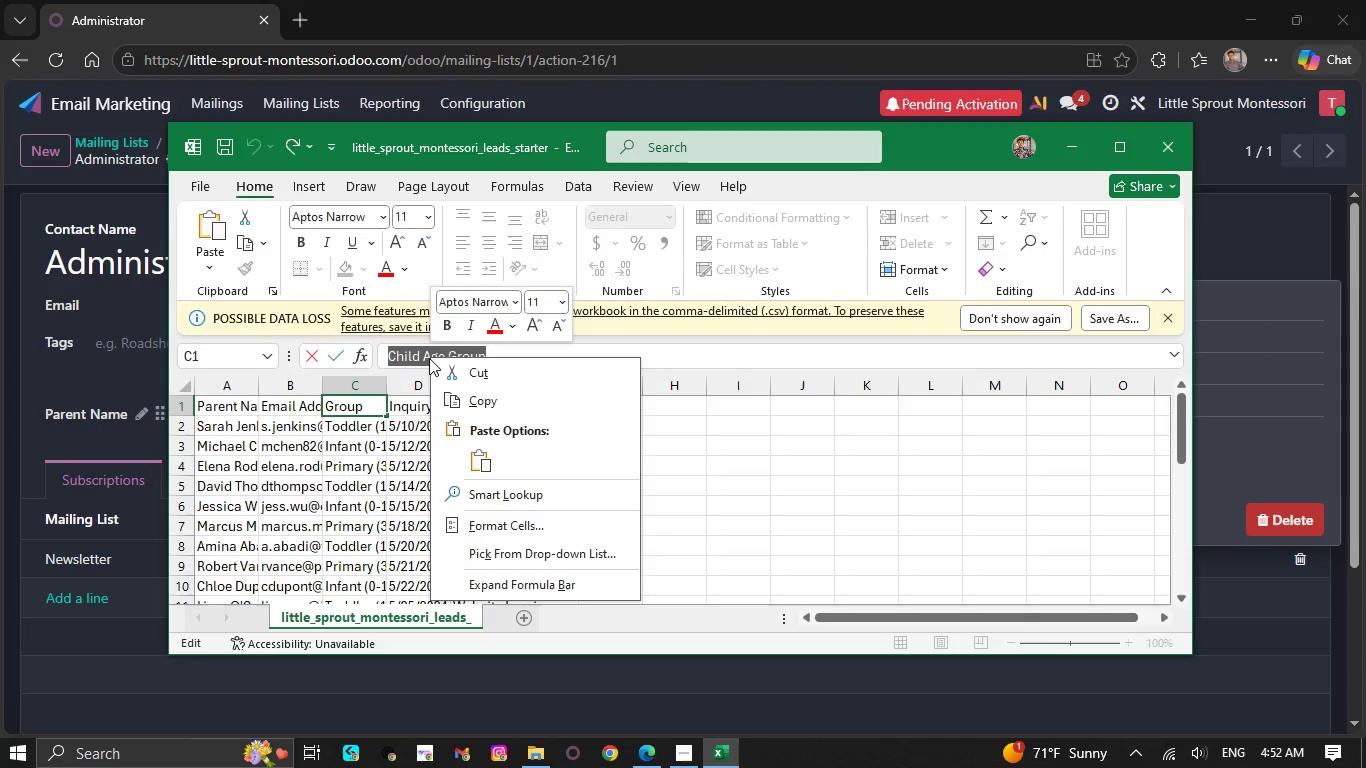 
left_click([480, 398])
 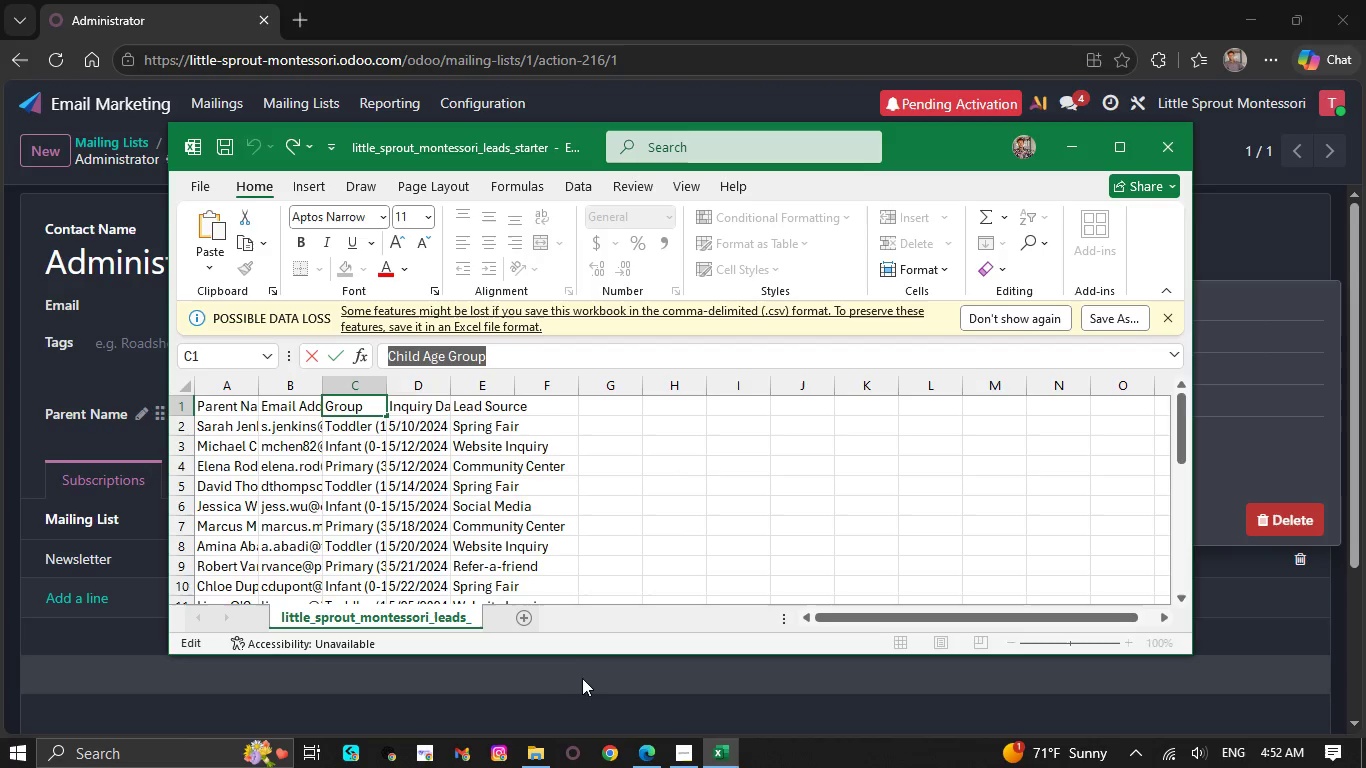 
left_click([587, 700])
 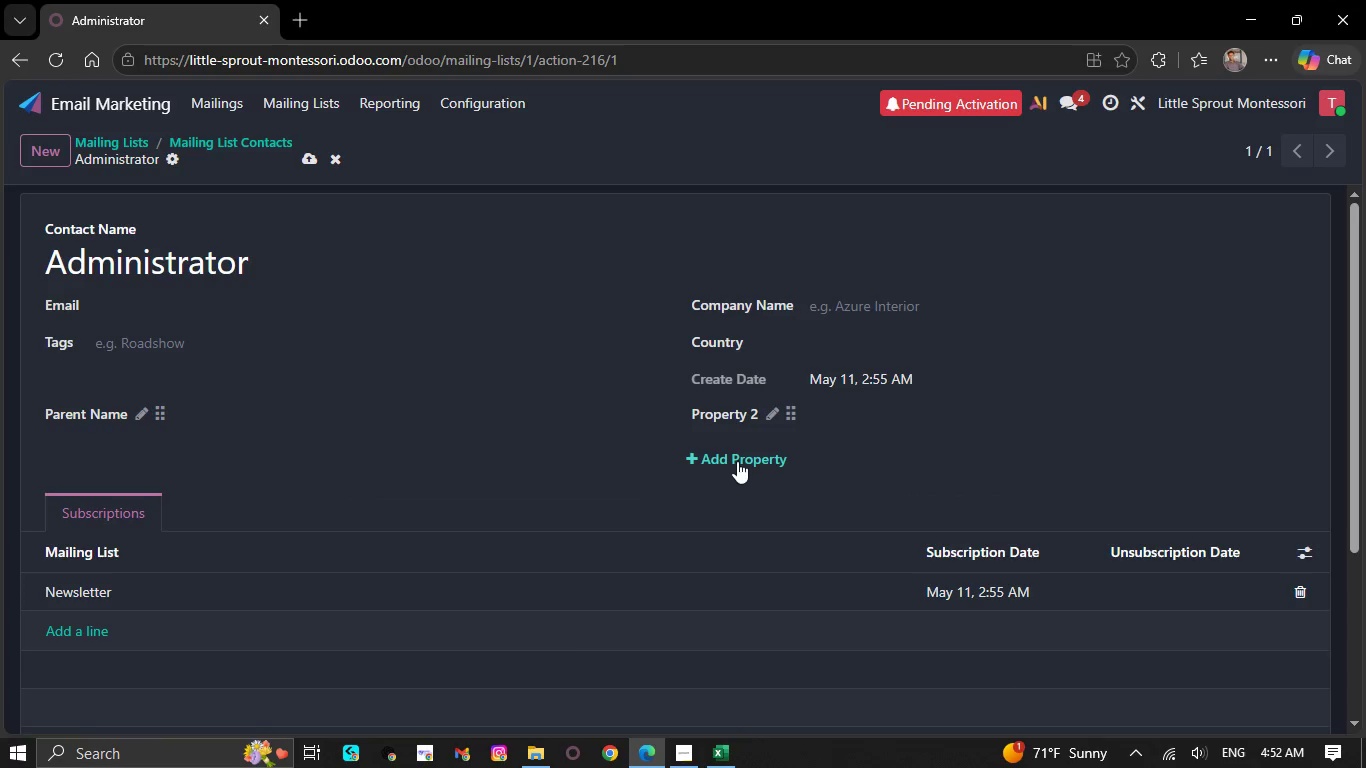 
left_click([740, 449])
 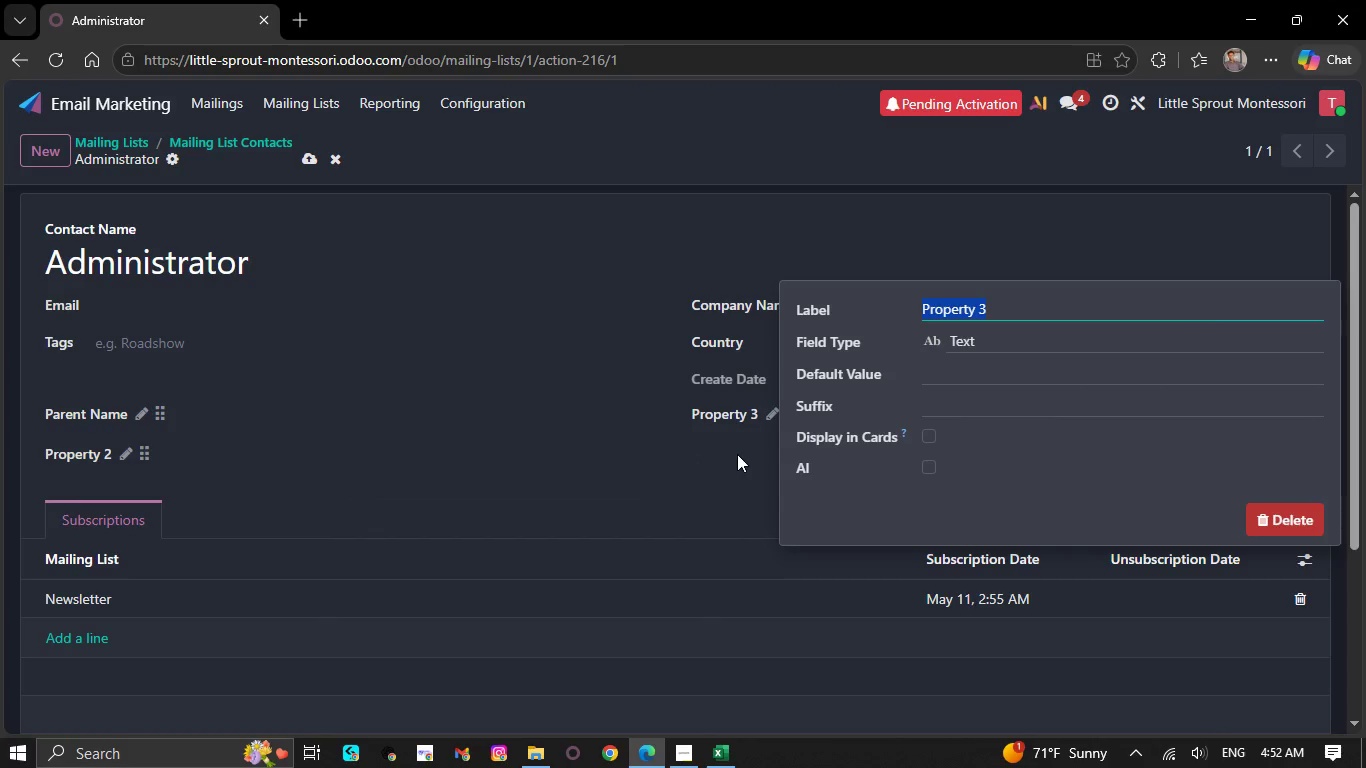 
wait(9.58)
 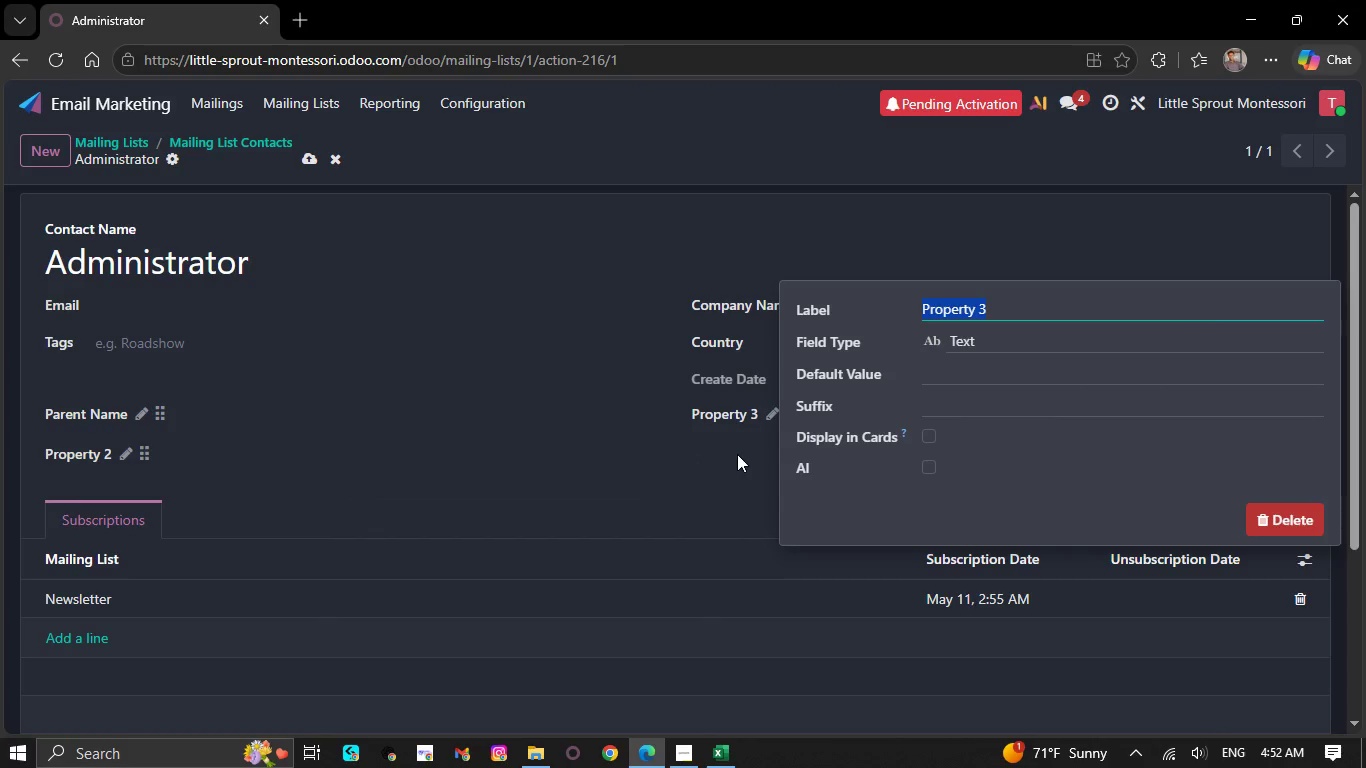 
left_click([987, 308])
 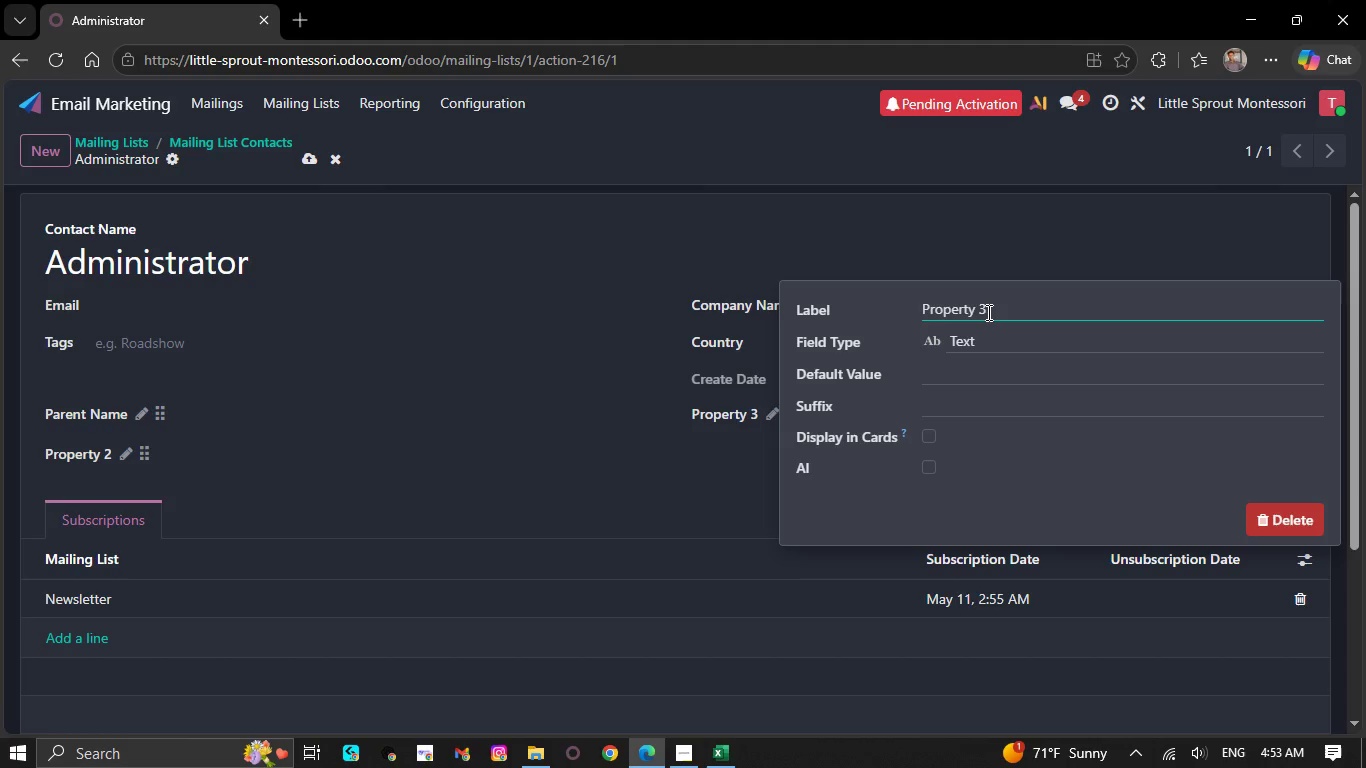 
key(Backspace)
 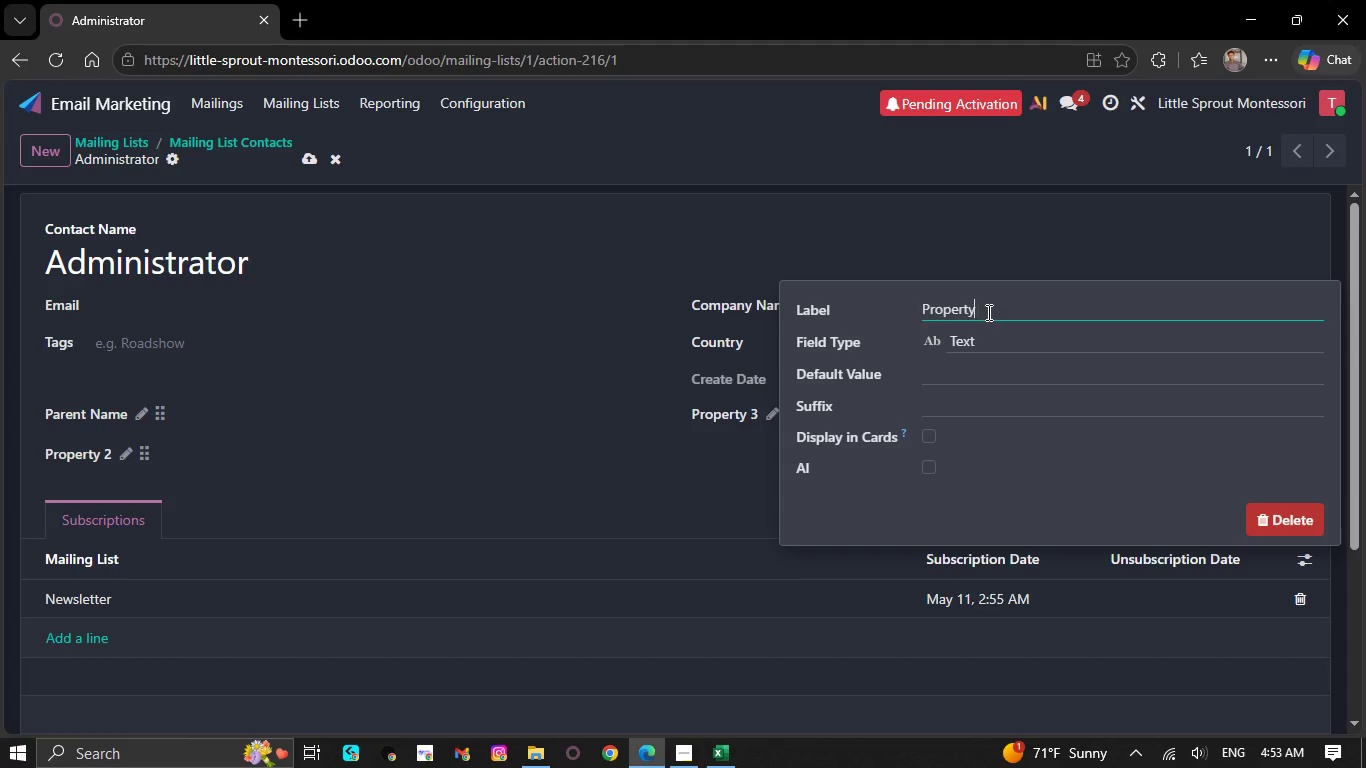 
key(Backspace)
 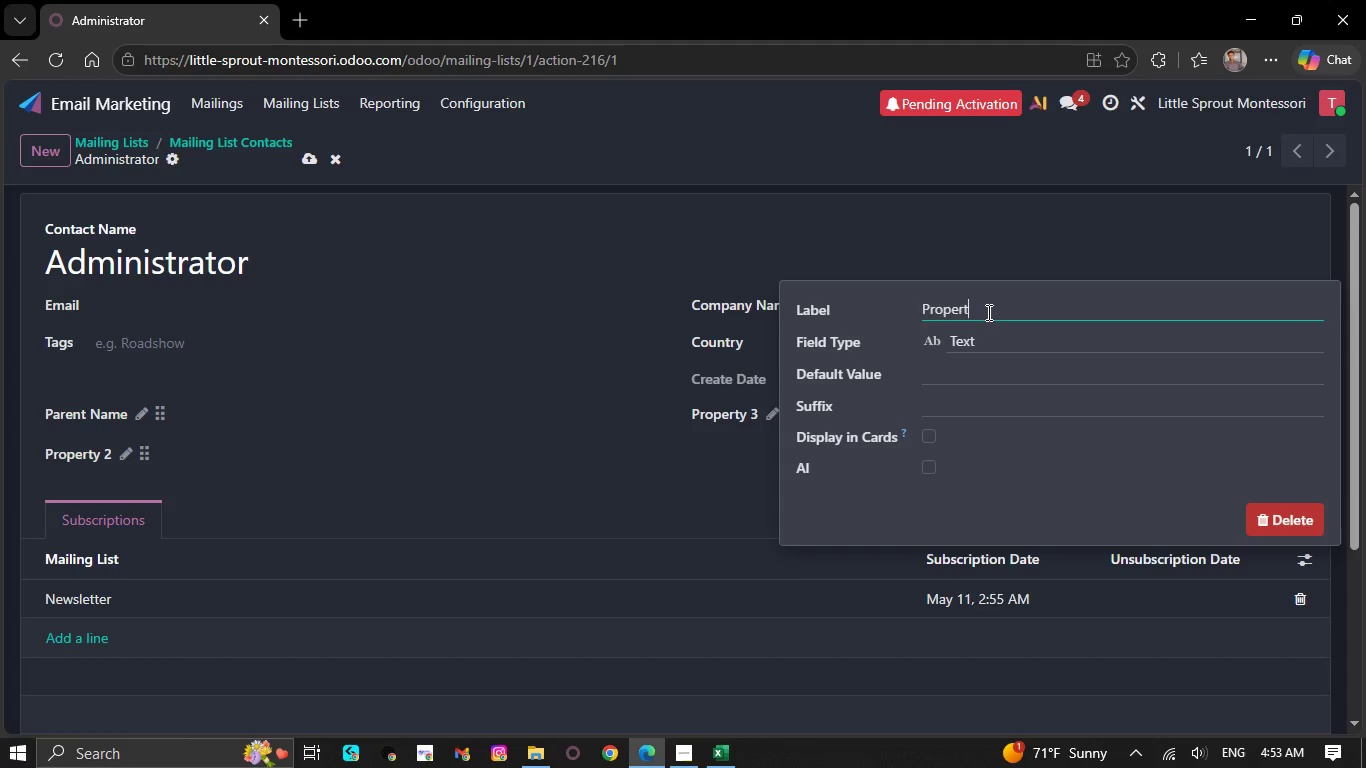 
key(Backspace)
 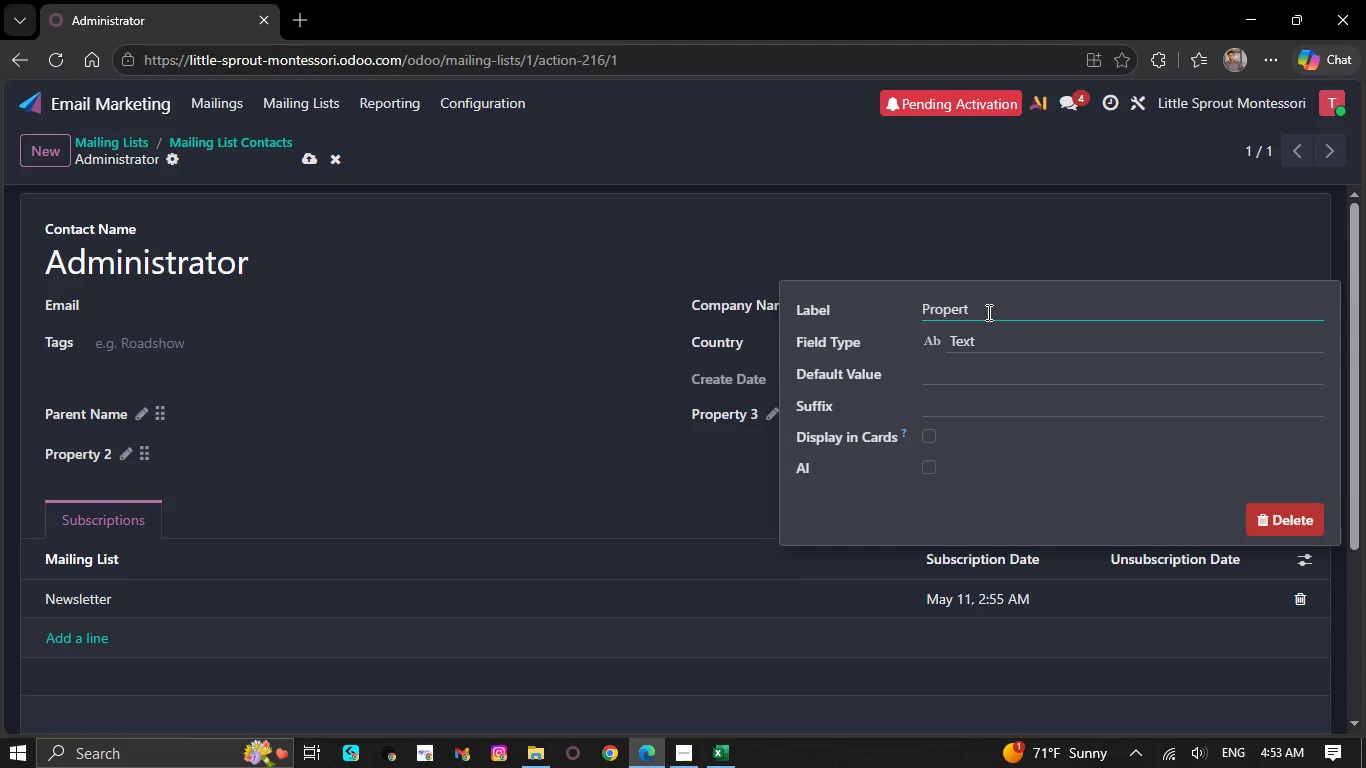 
key(Backspace)
 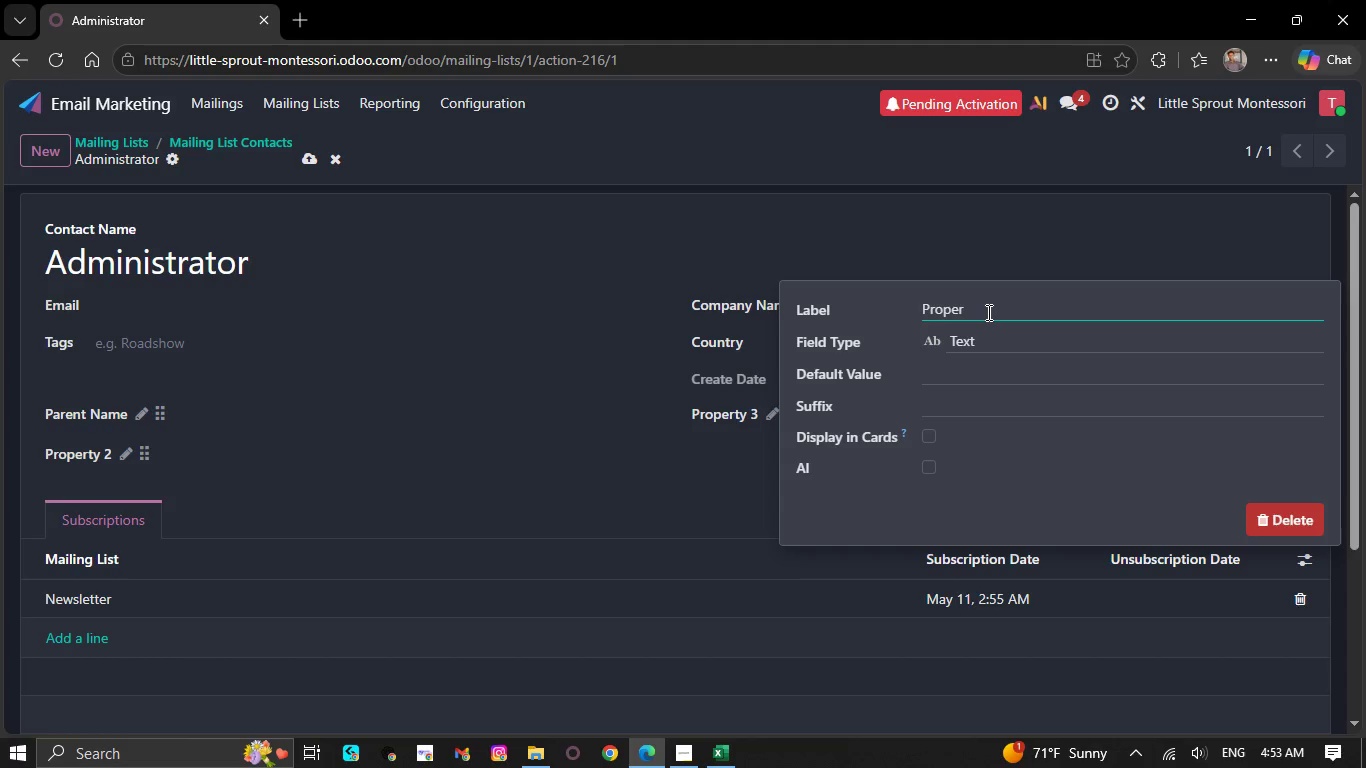 
key(Backspace)
 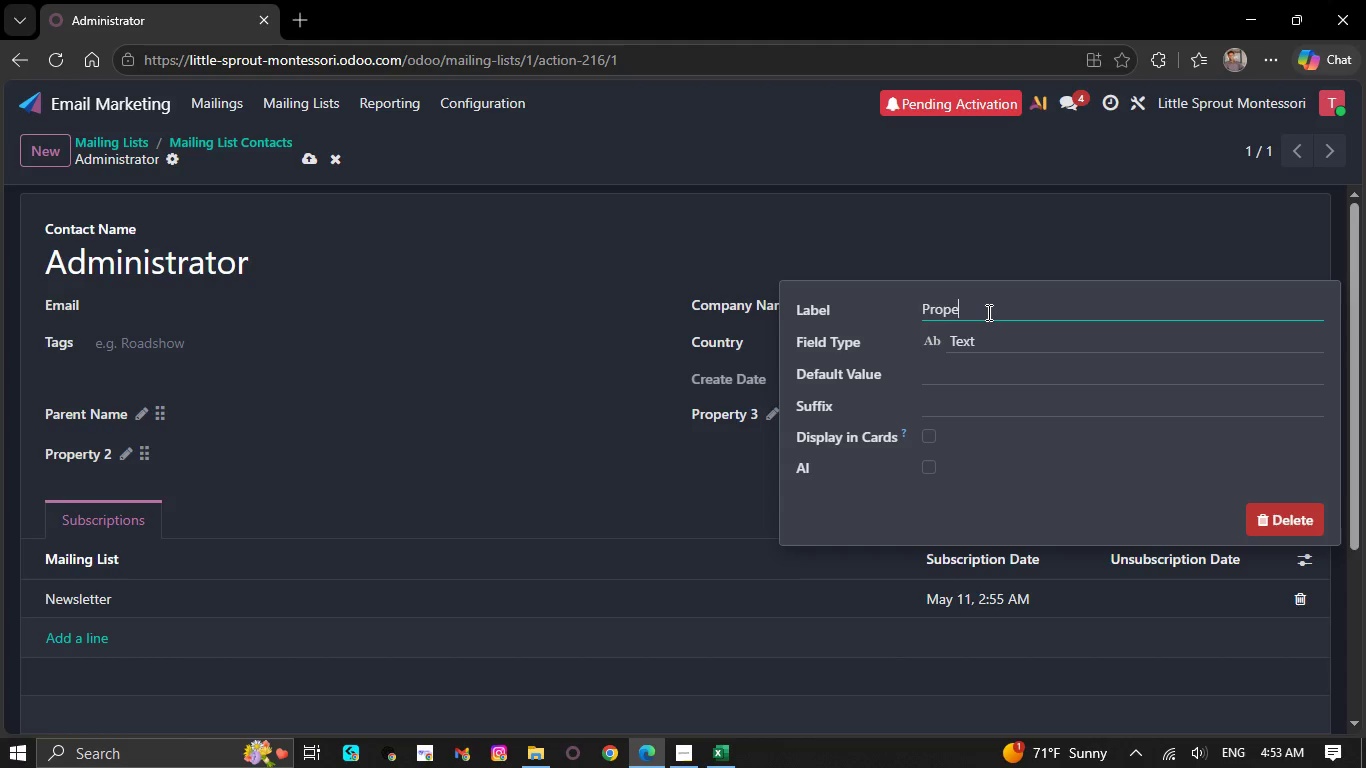 
key(Backspace)
 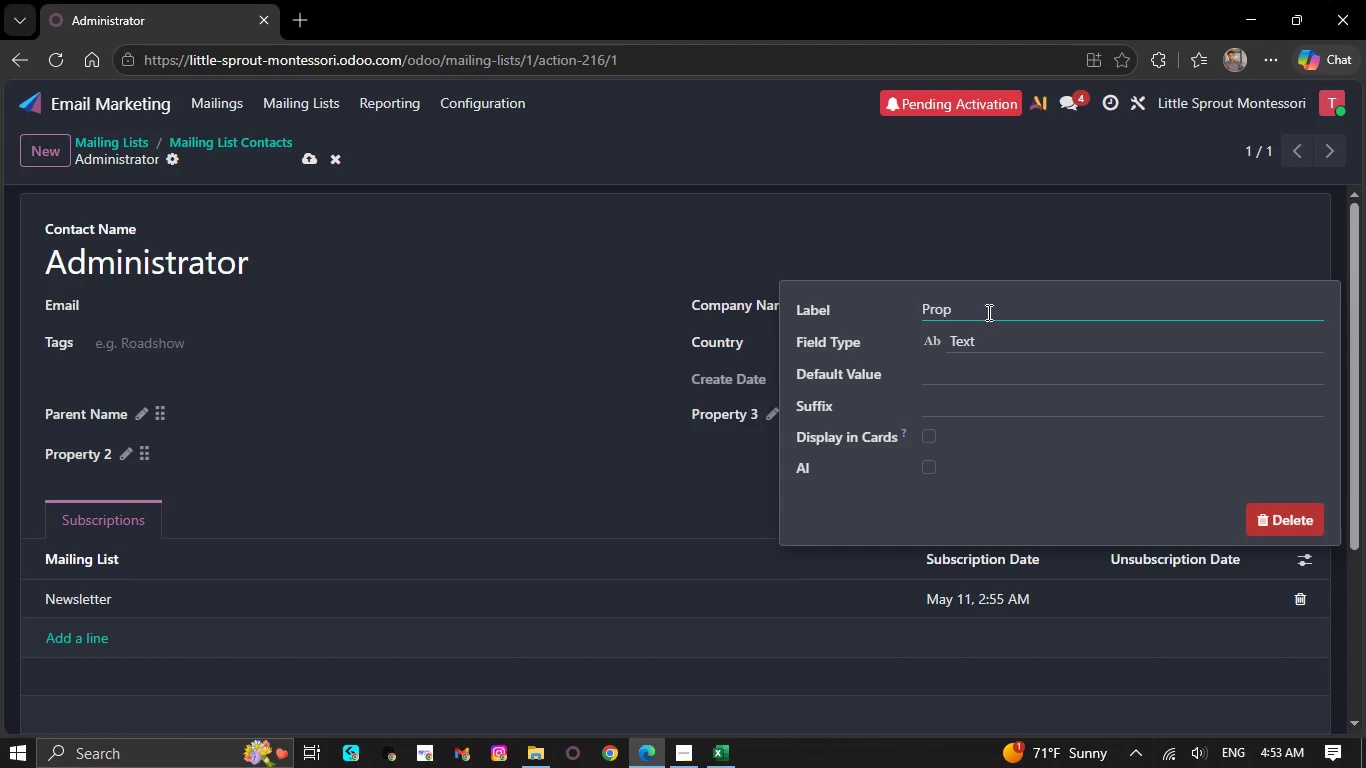 
key(Backspace)
 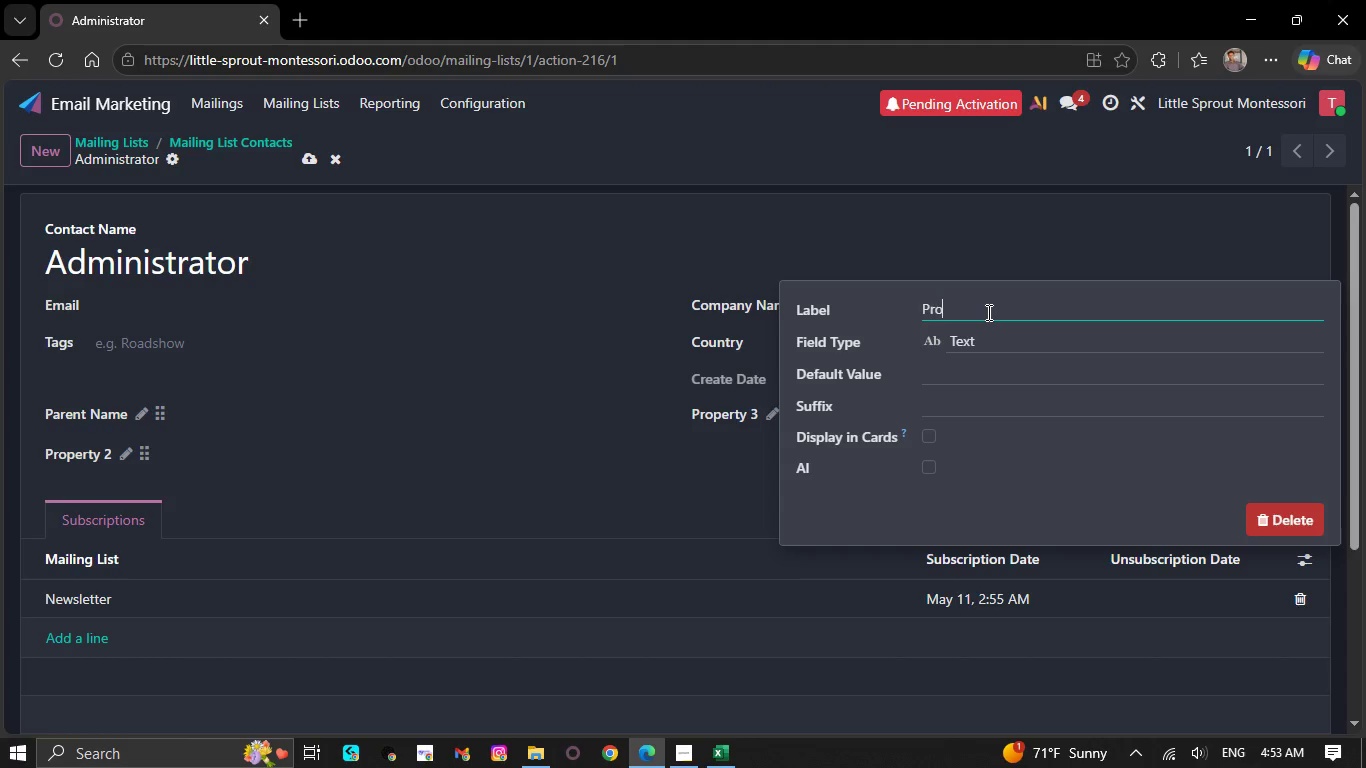 
key(Backspace)
 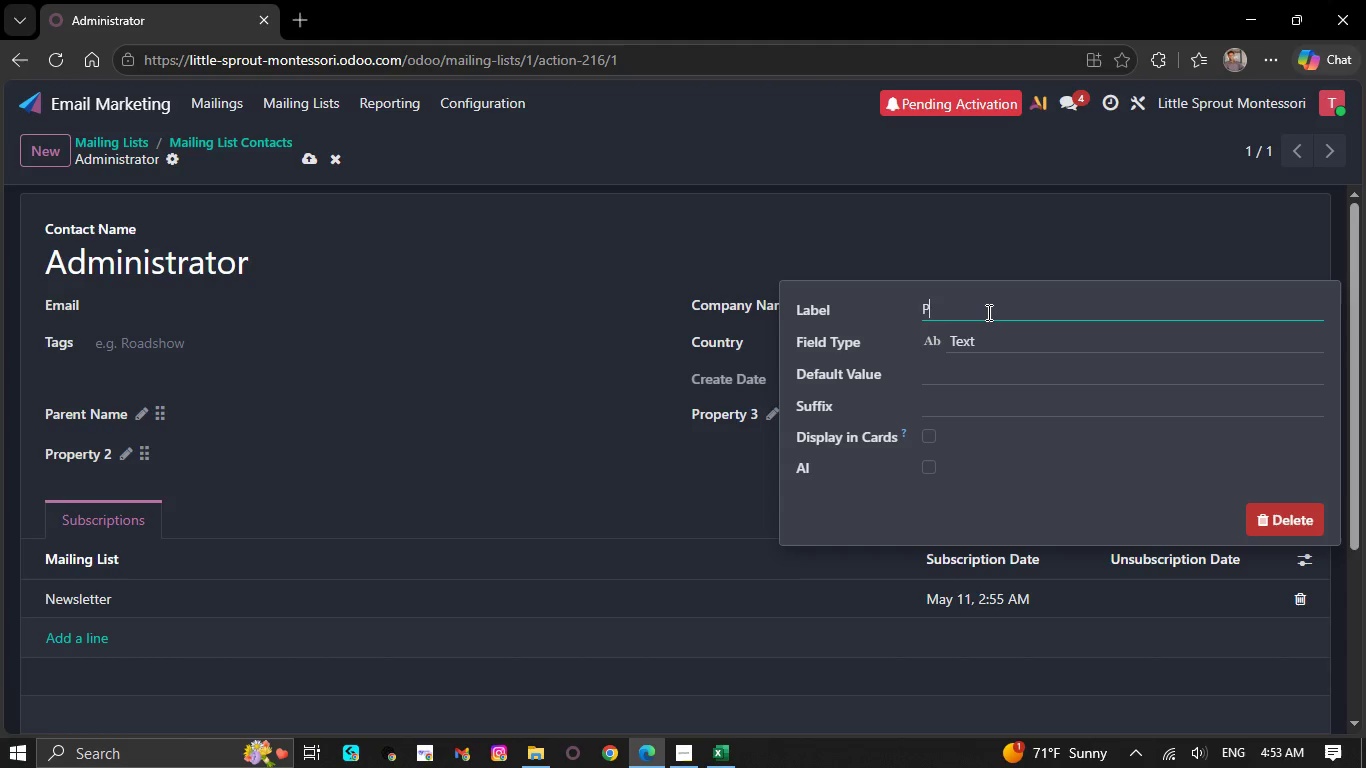 
key(Backspace)
 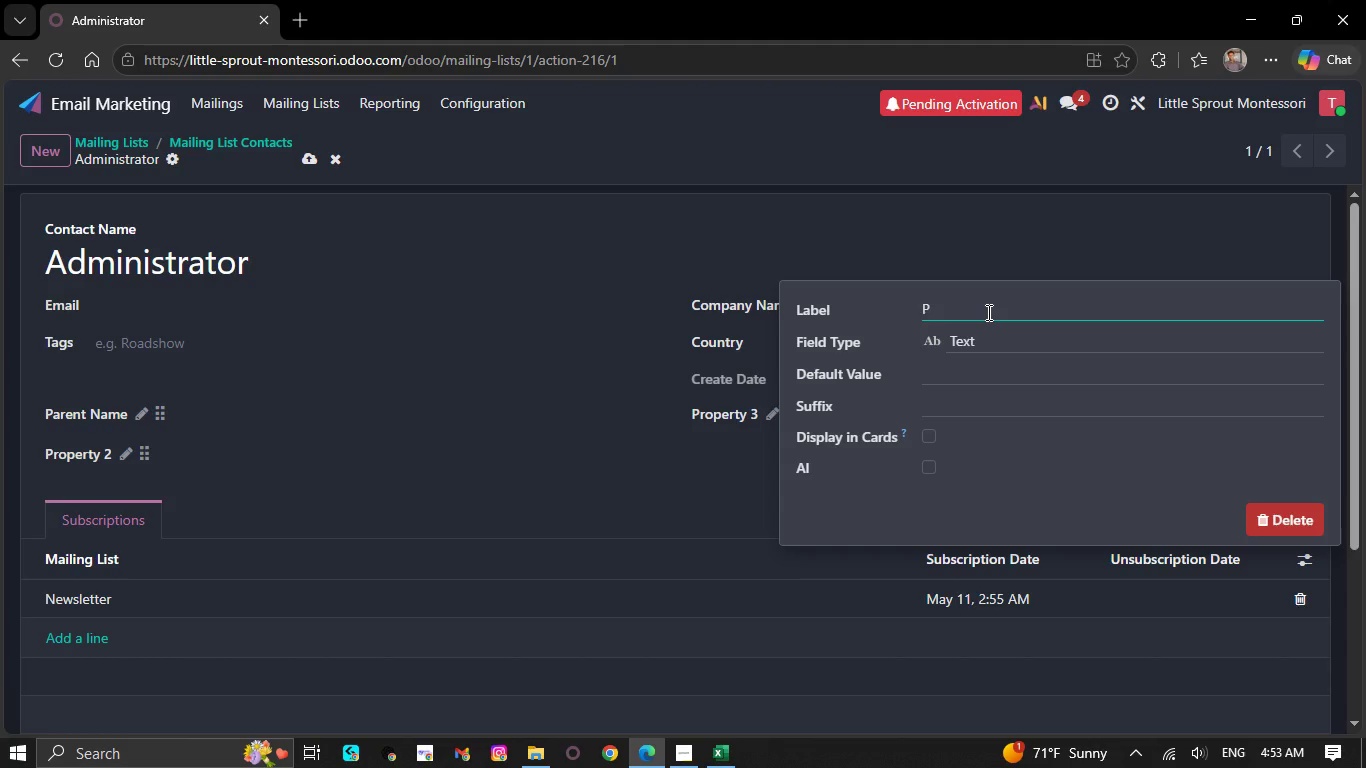 
key(Backspace)
 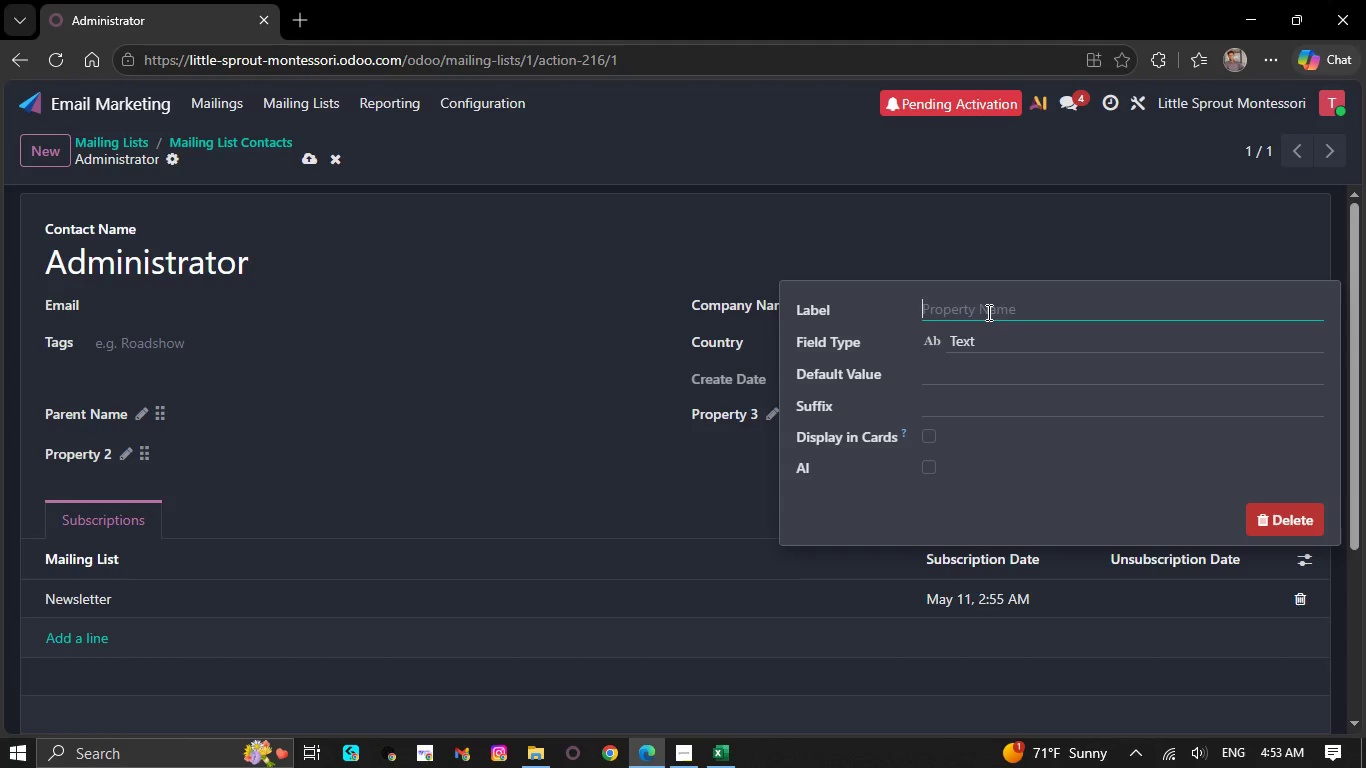 
right_click([969, 313])
 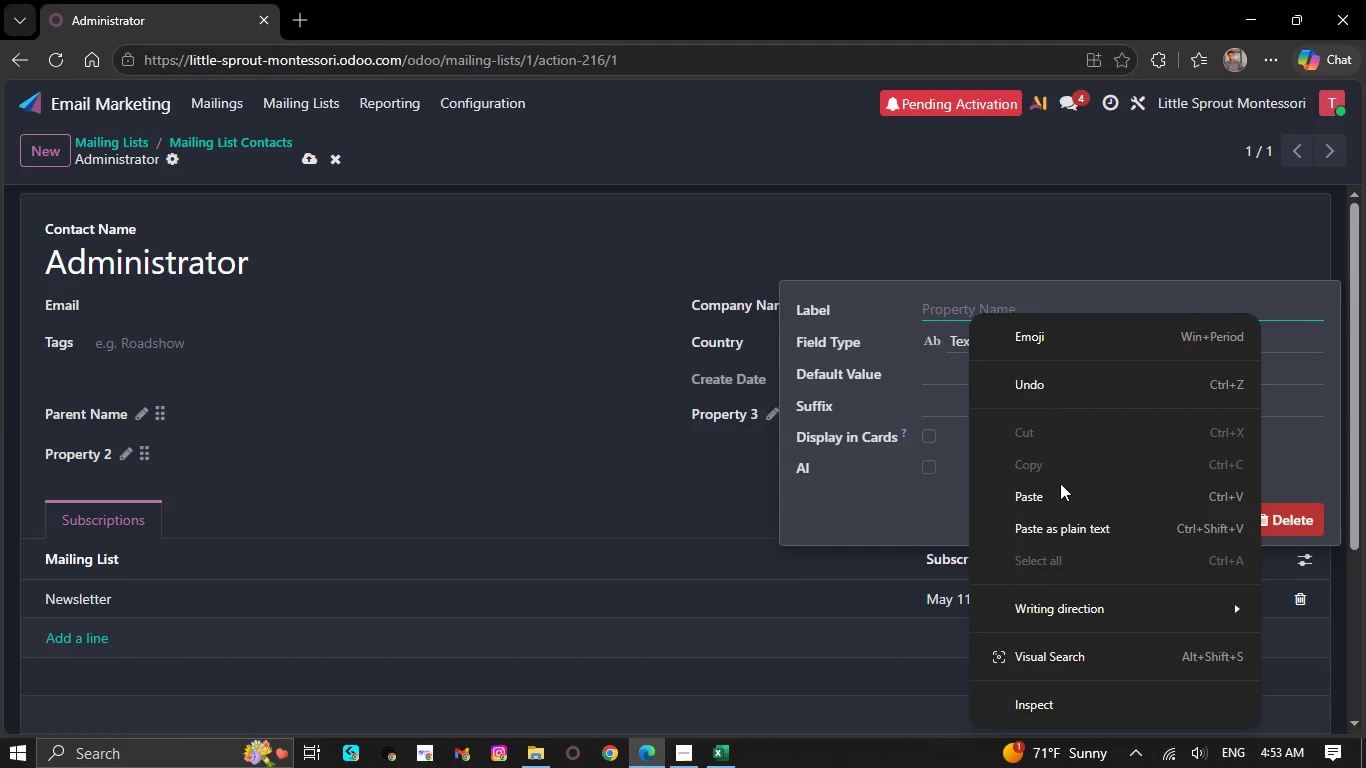 
left_click([1060, 489])